 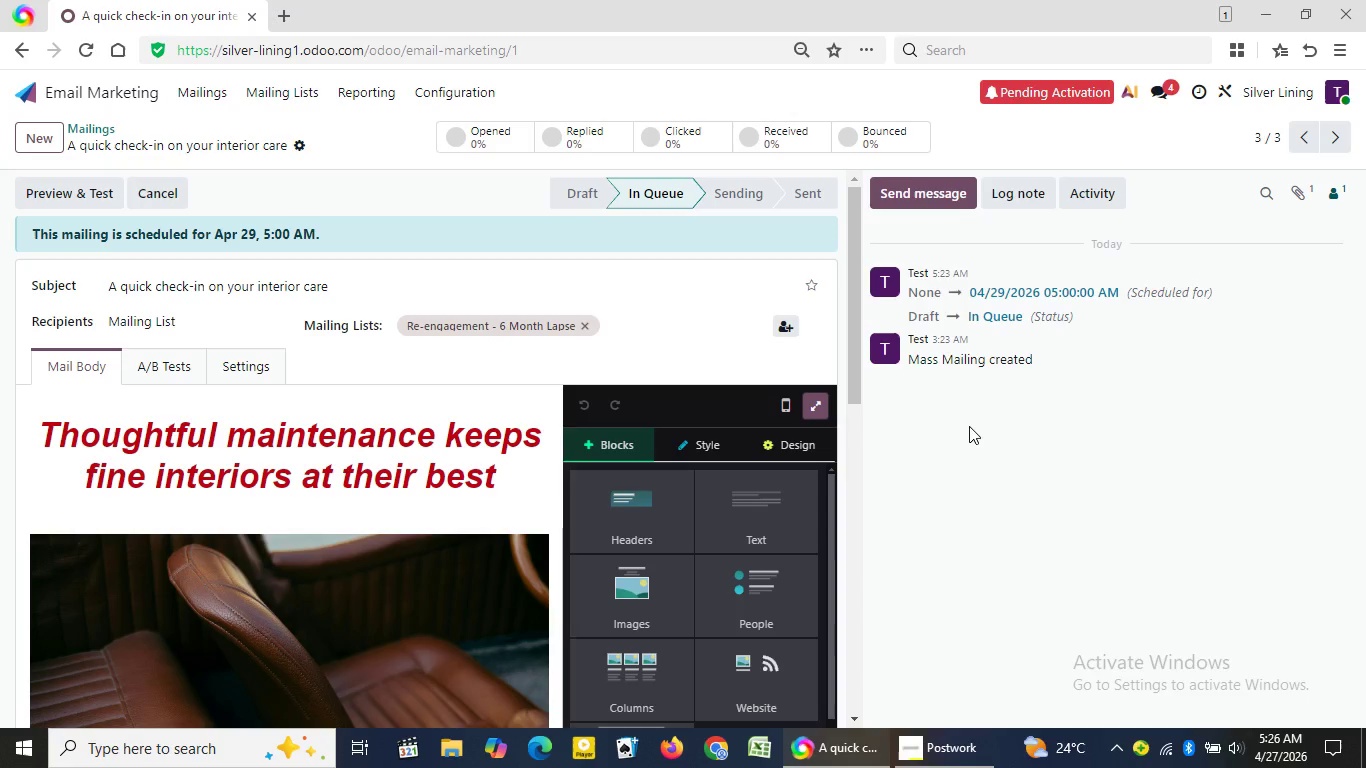 
left_click([205, 97])
 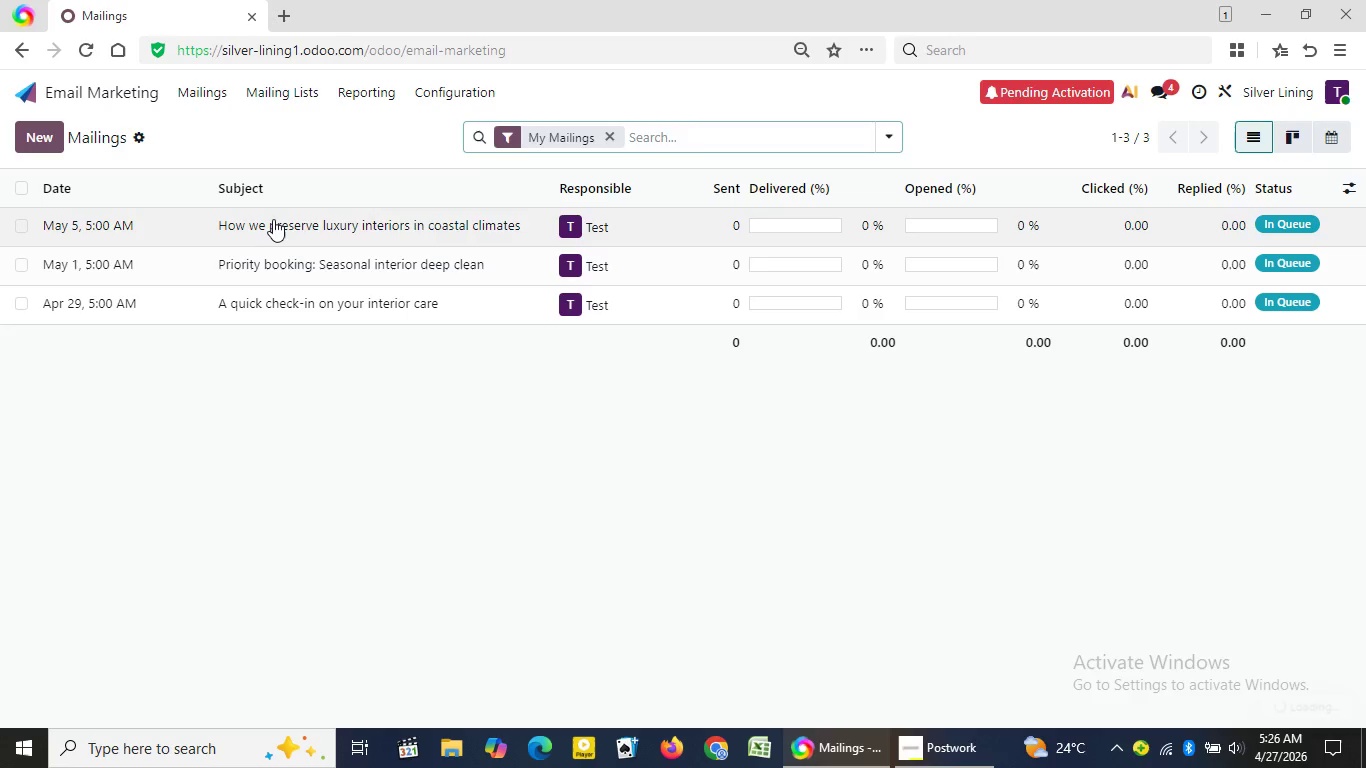 
left_click([274, 221])
 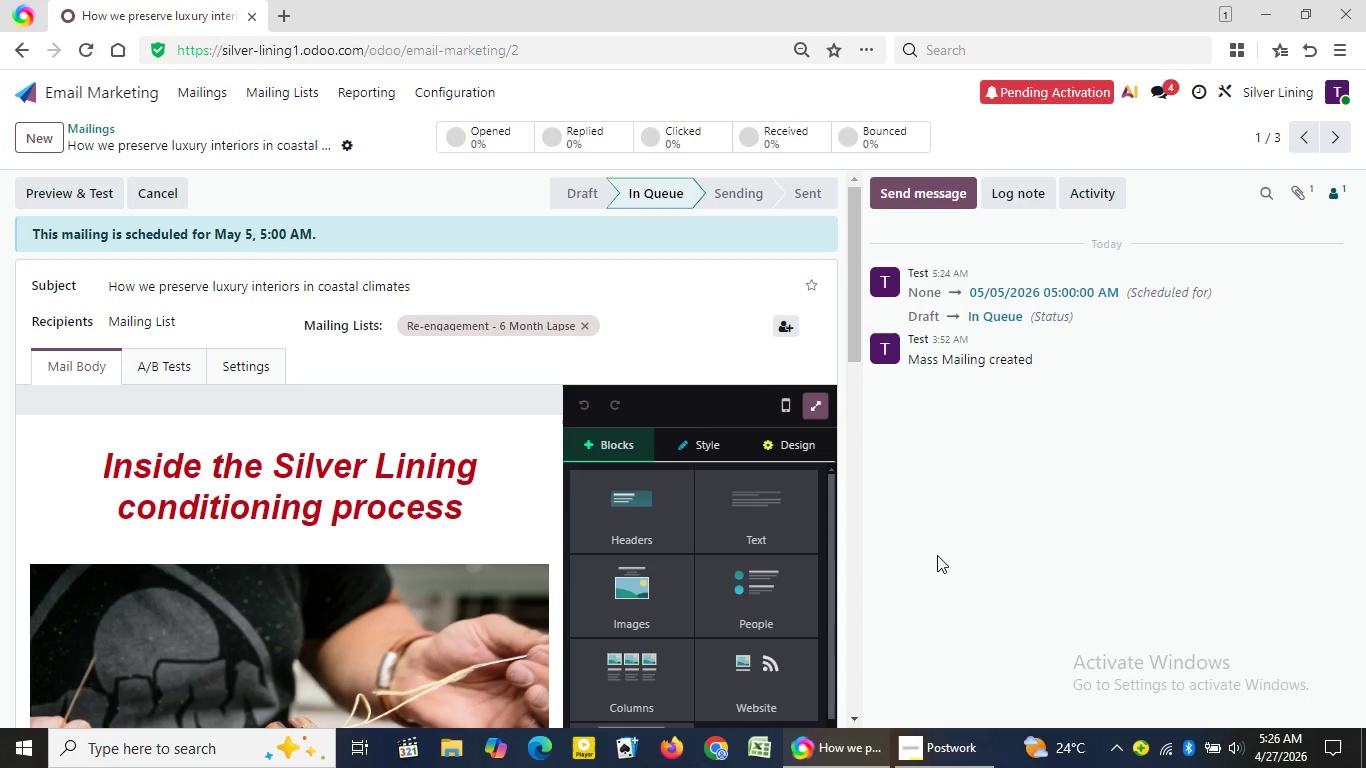 
wait(10.05)
 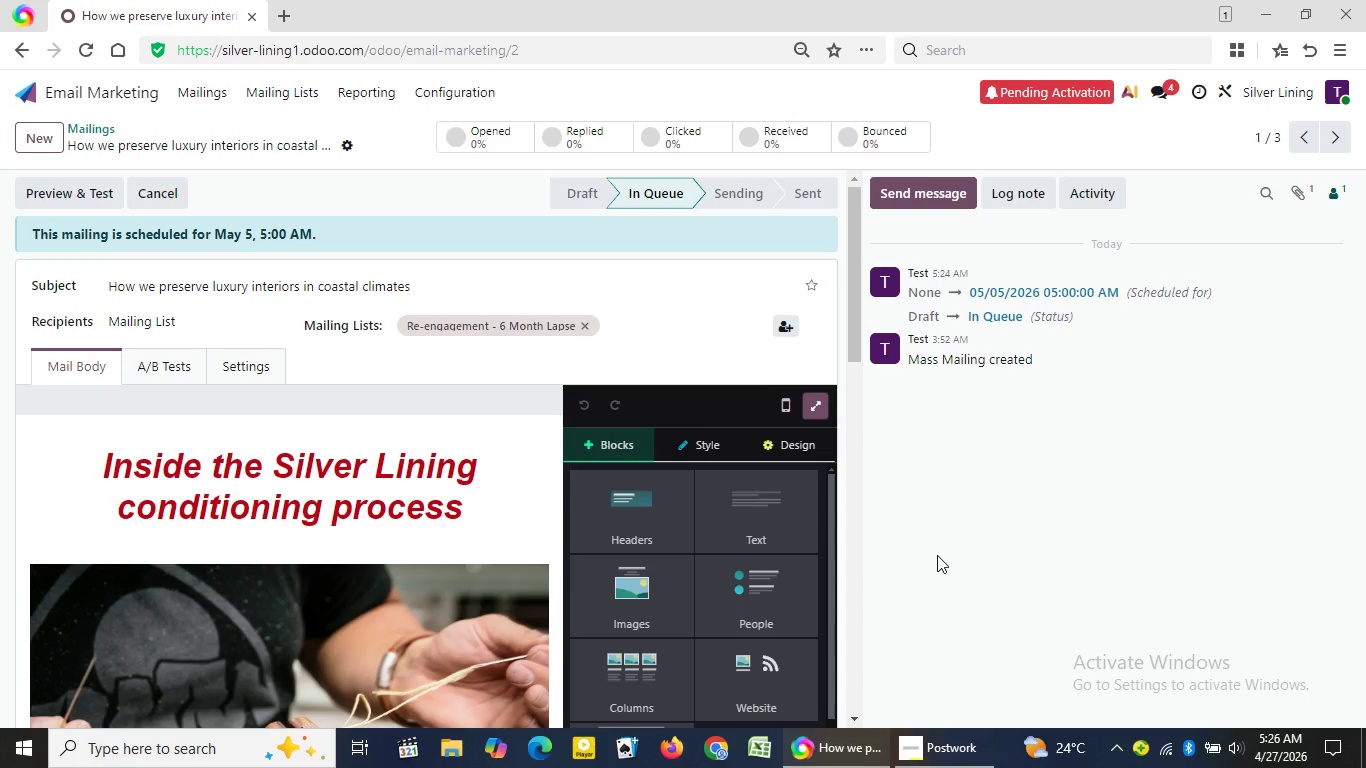 
key(Meta+PrintScreen)
 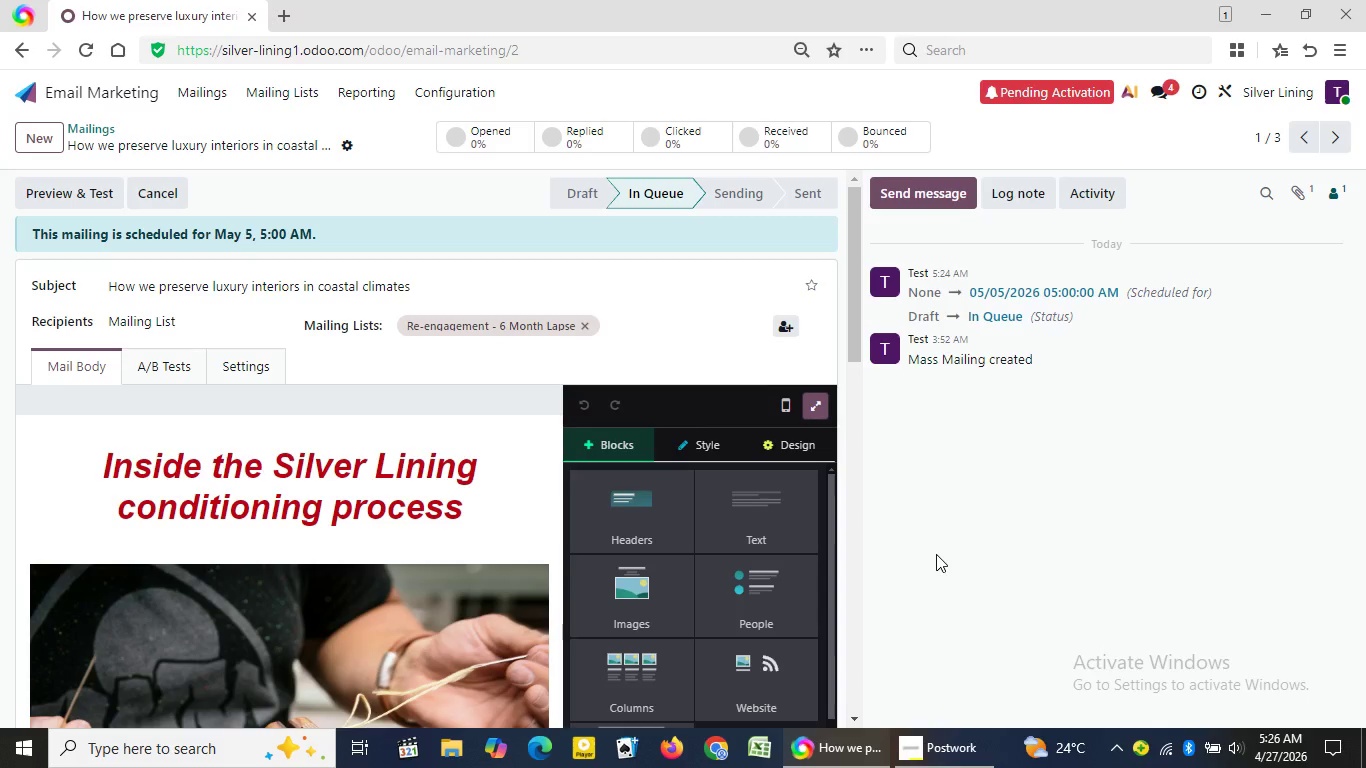 
wait(33.38)
 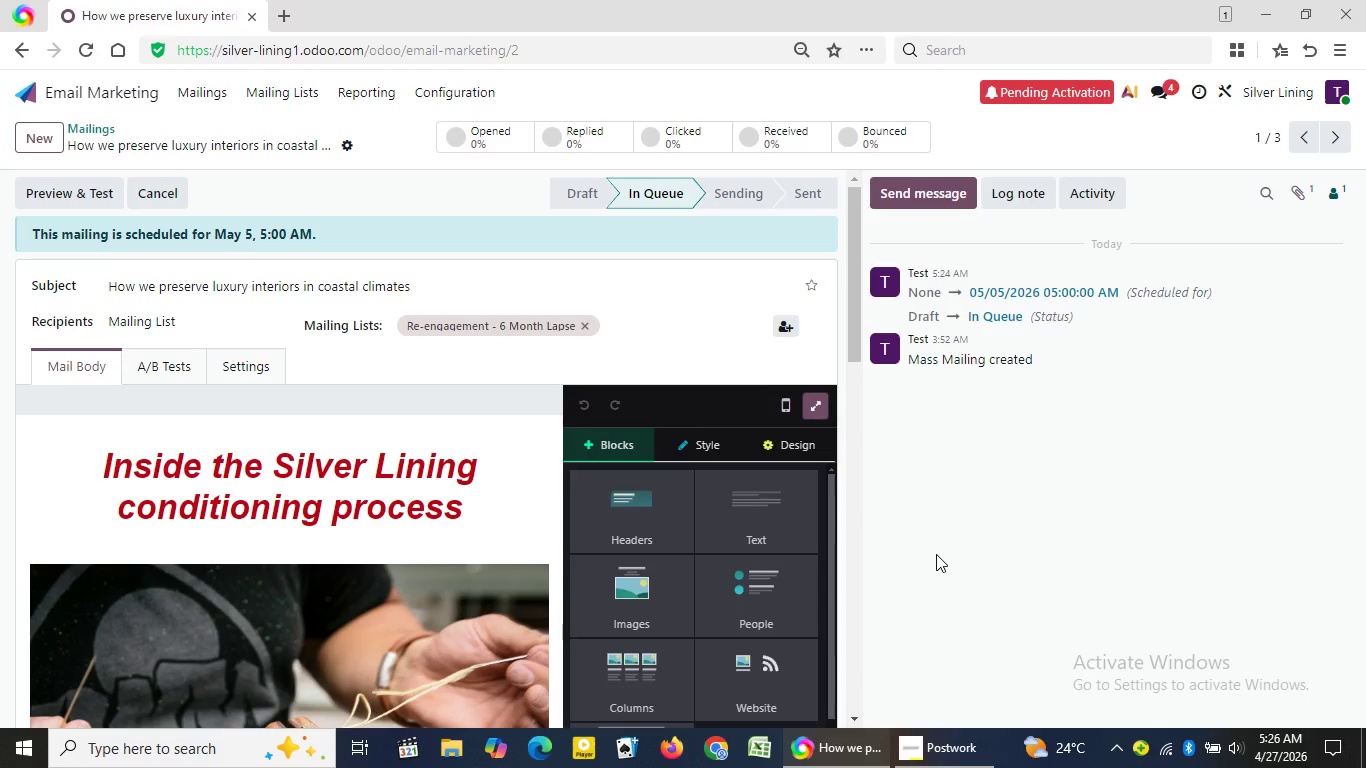 
key(Meta+PrintScreen)
 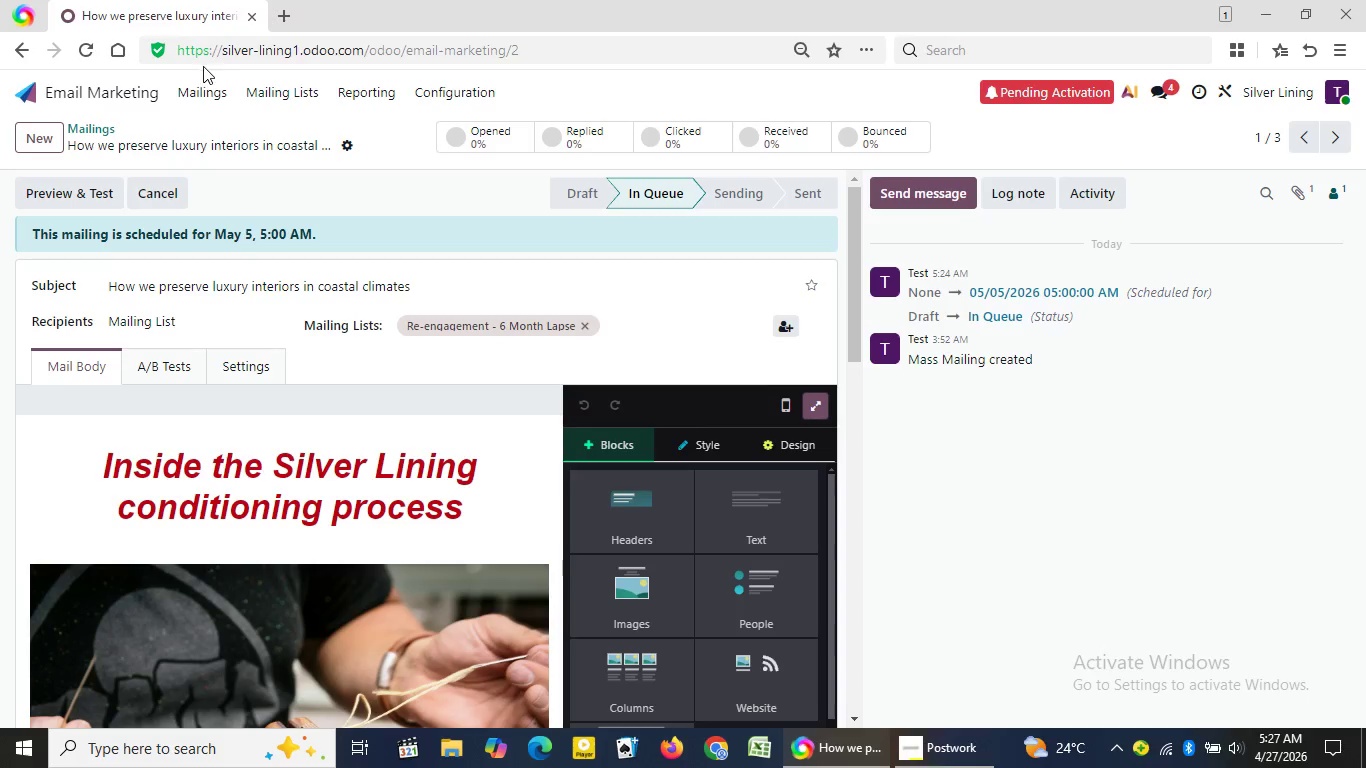 
left_click([211, 91])
 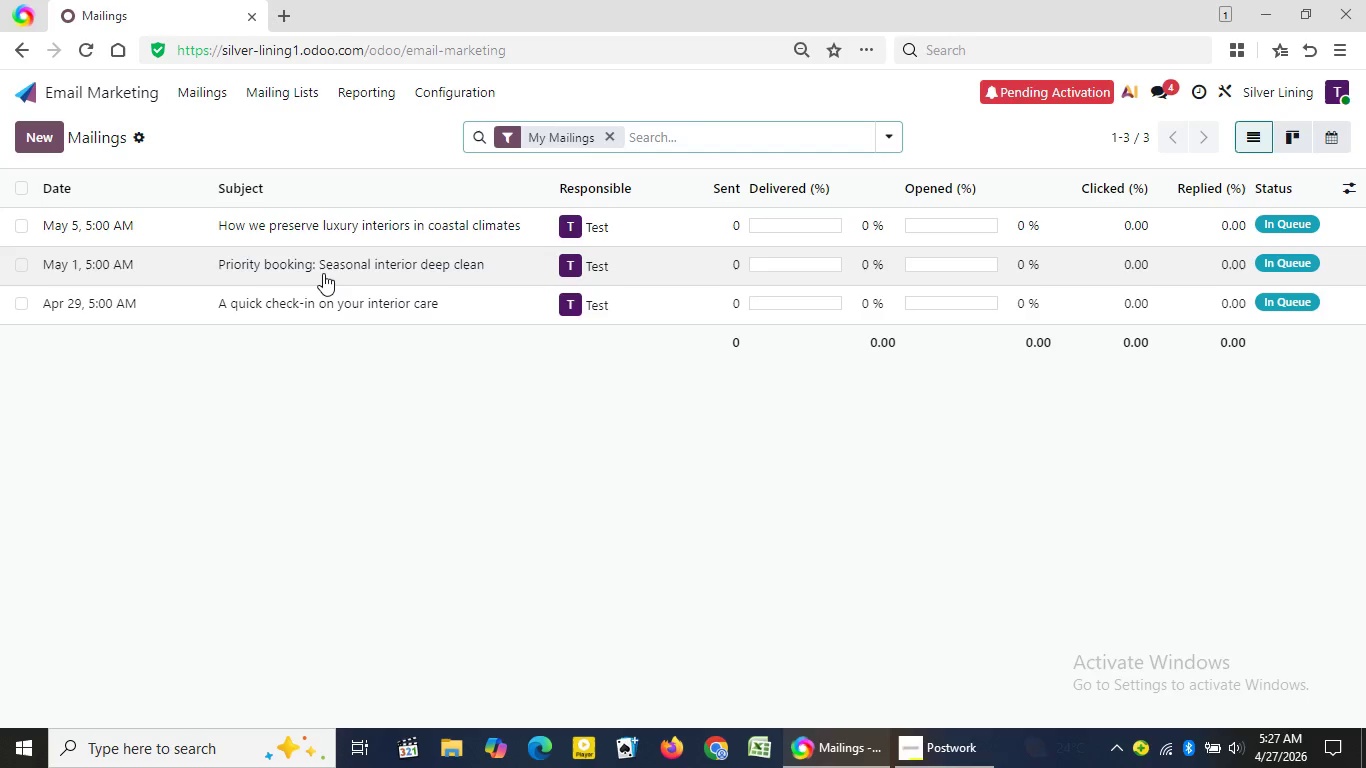 
wait(5.97)
 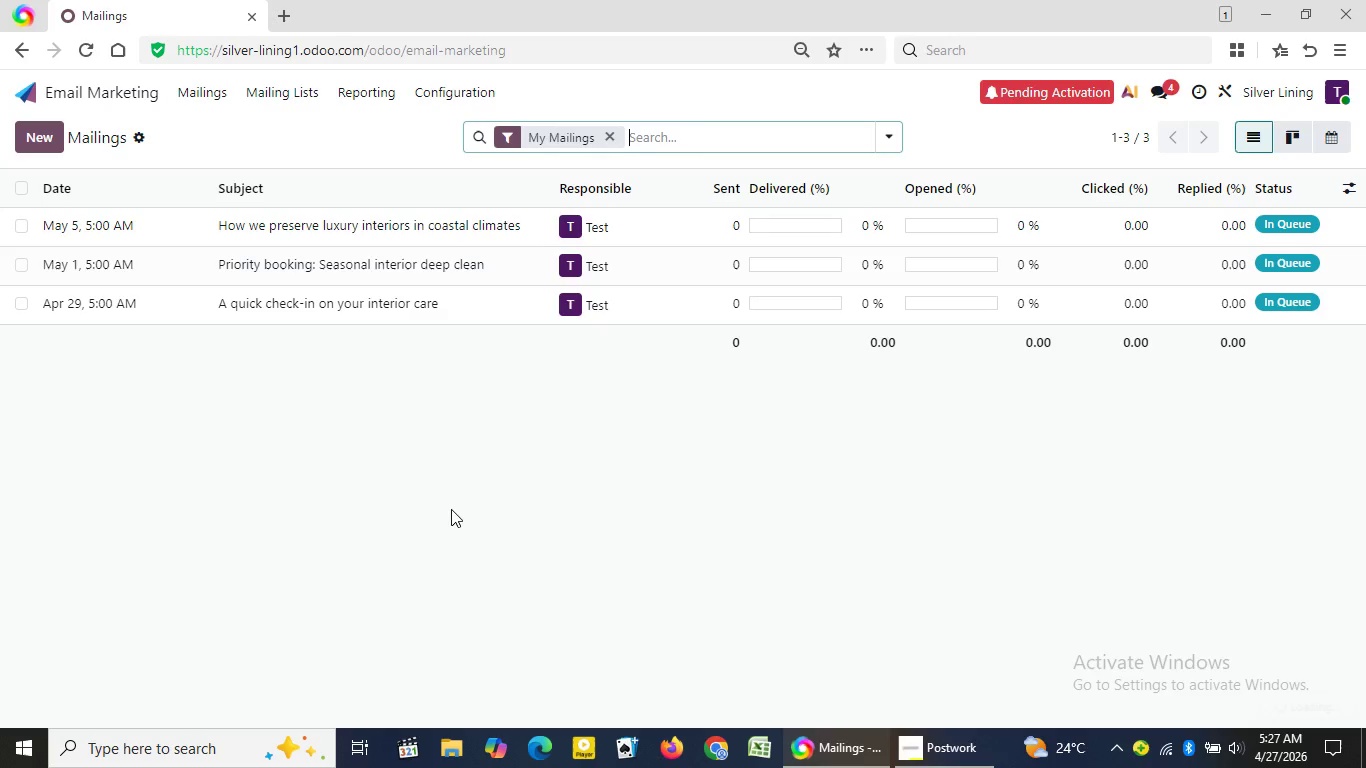 
left_click([322, 270])
 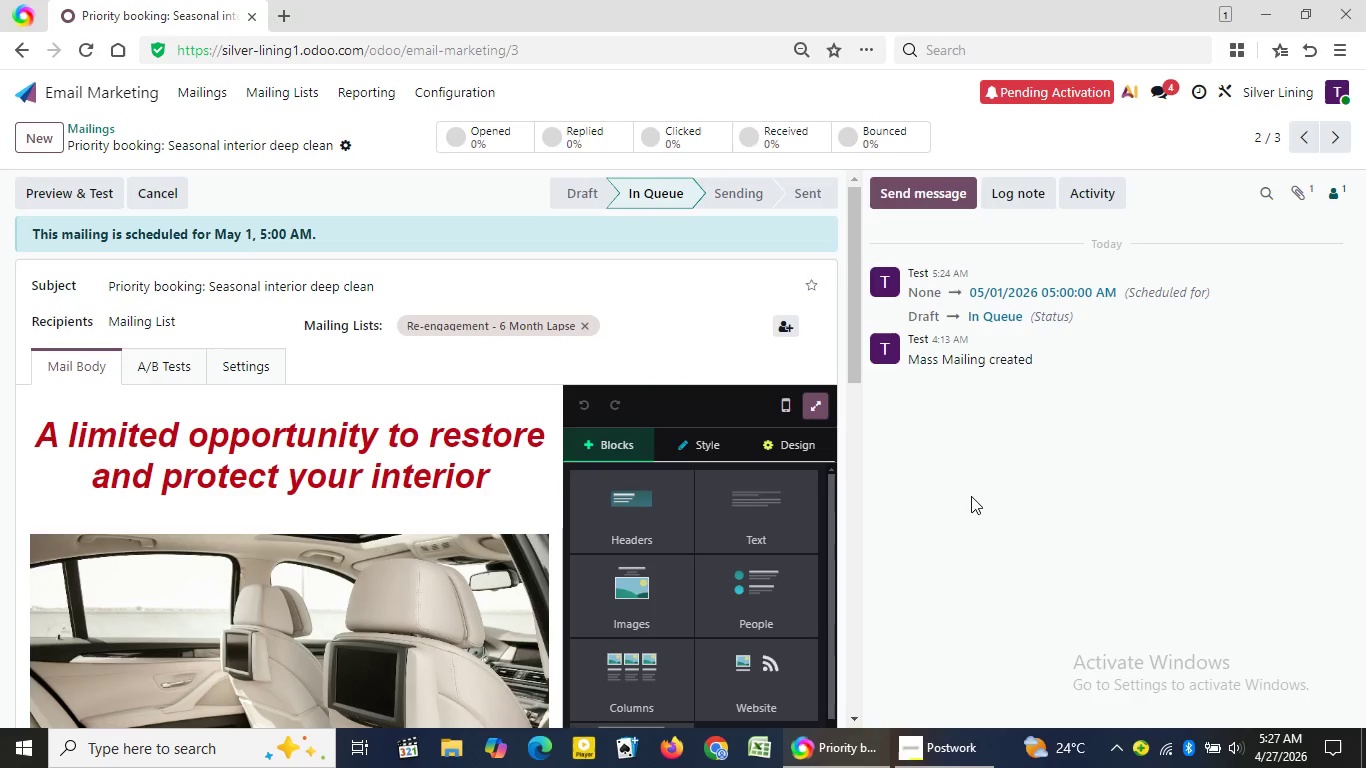 
hold_key(key=MetaLeft, duration=0.64)
 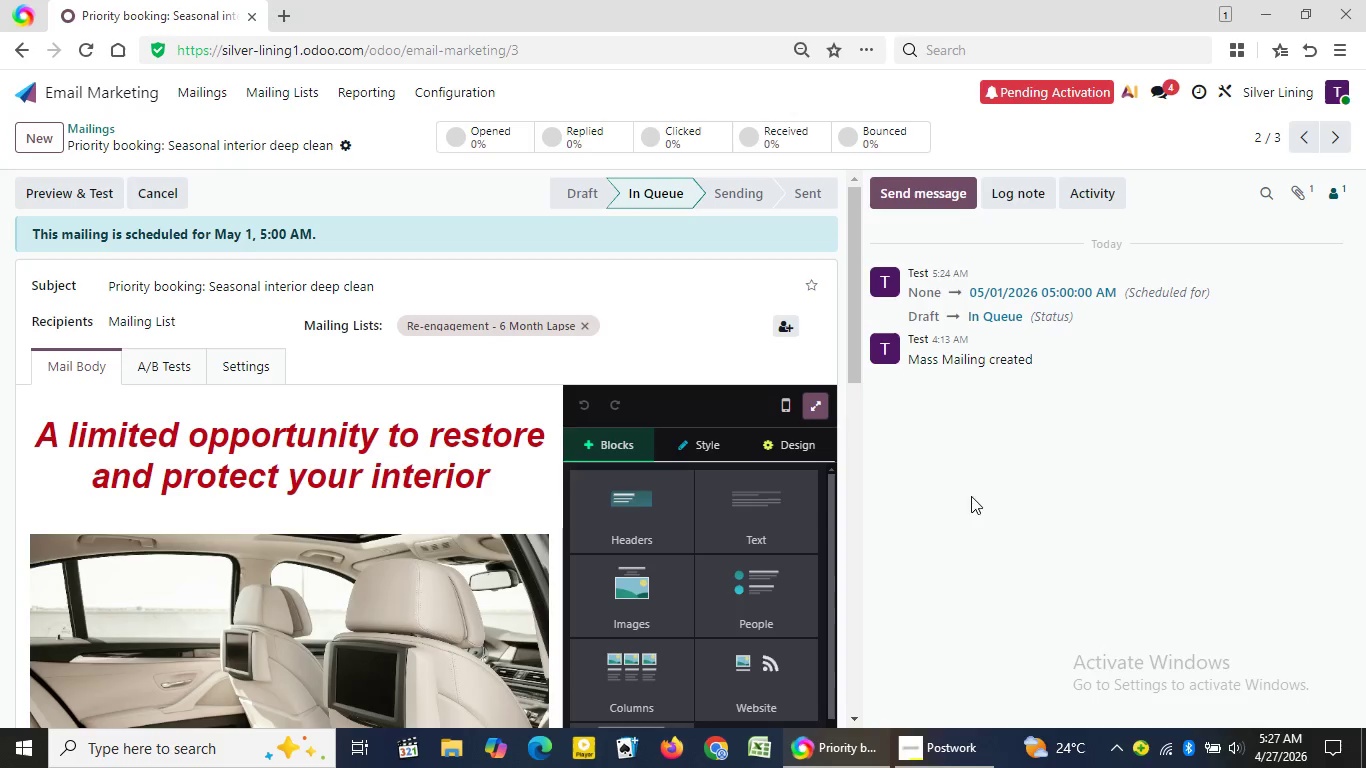 